 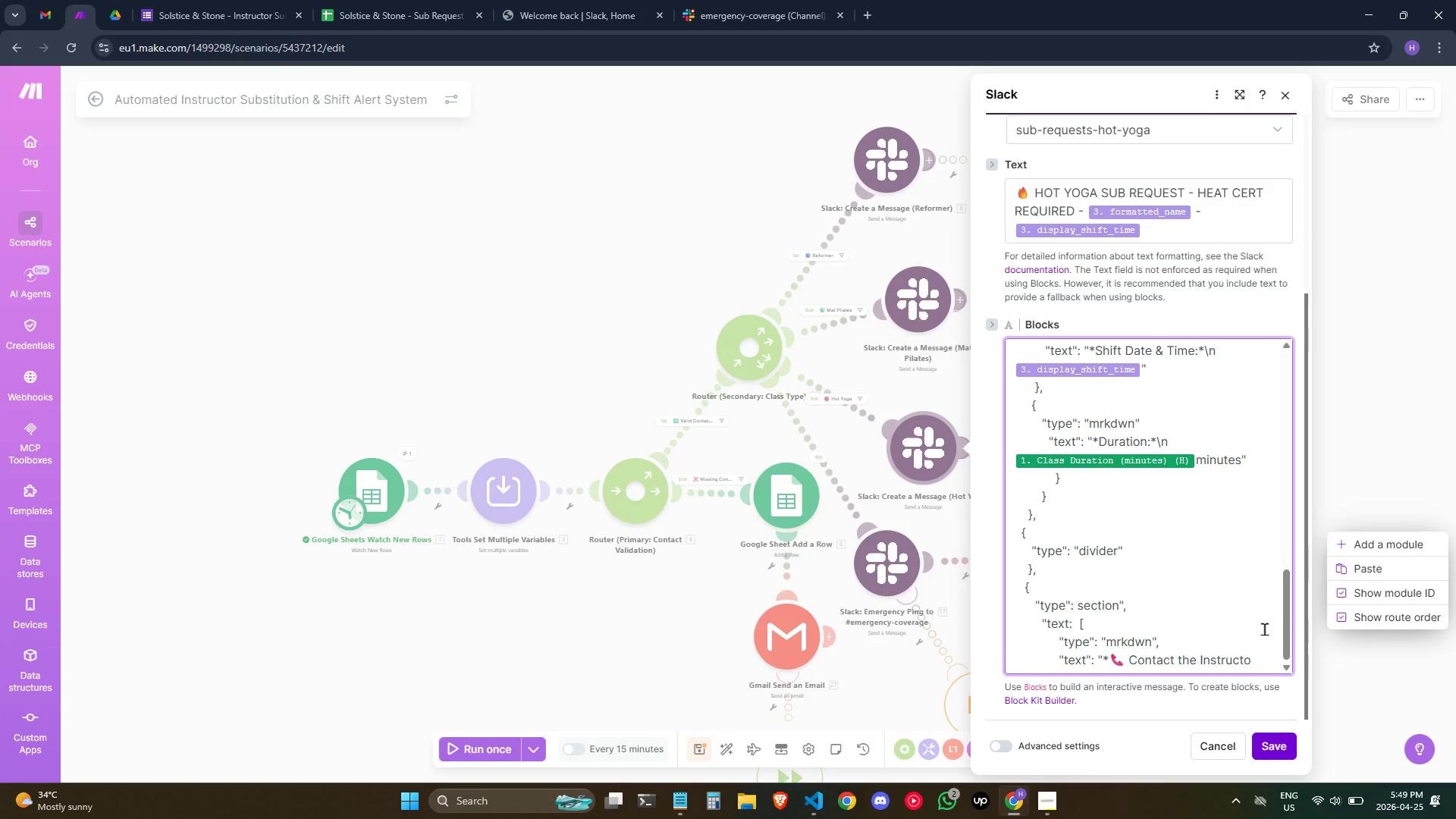 
type(r:*\nEmail:)
 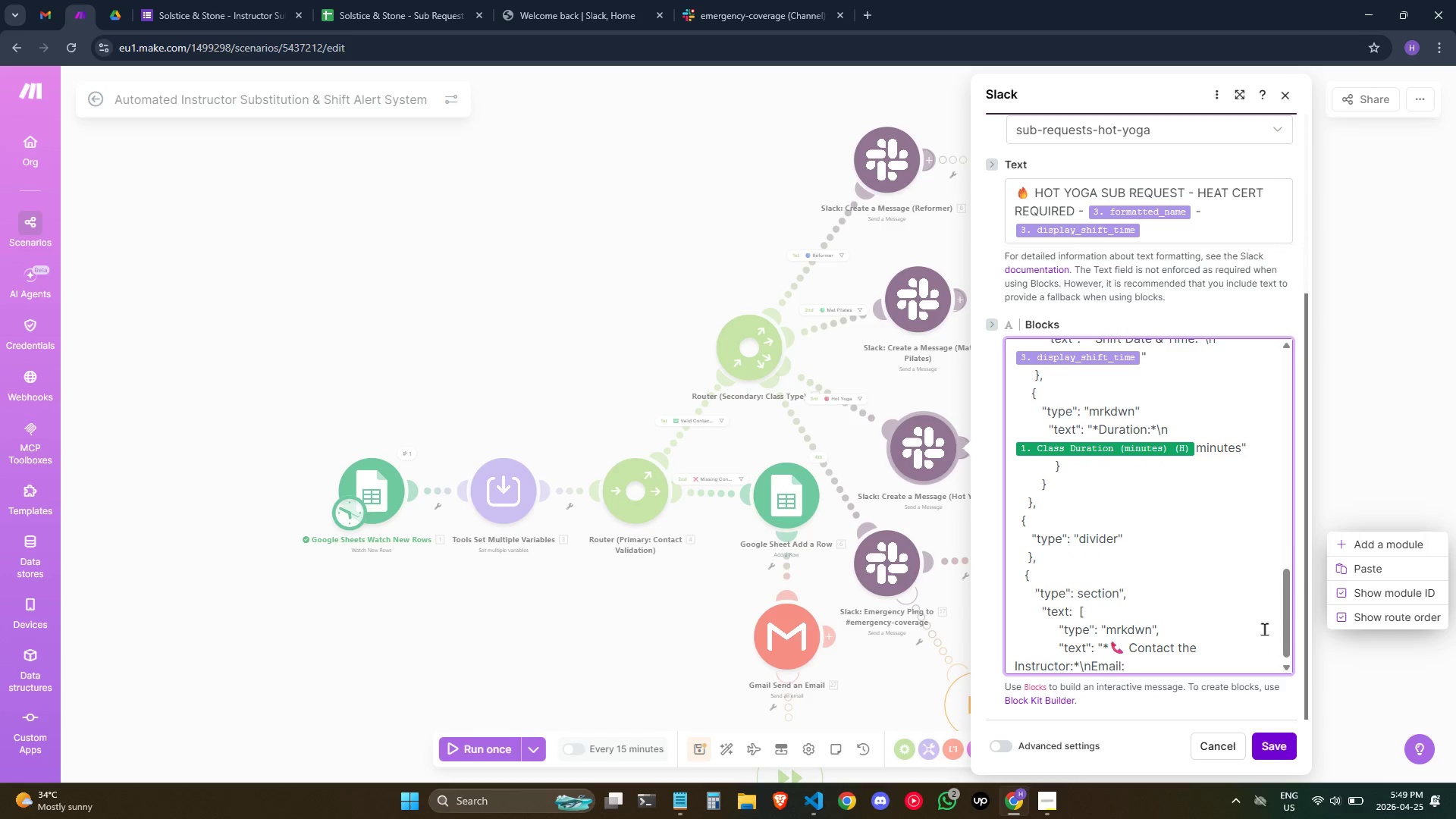 
key(Space)
 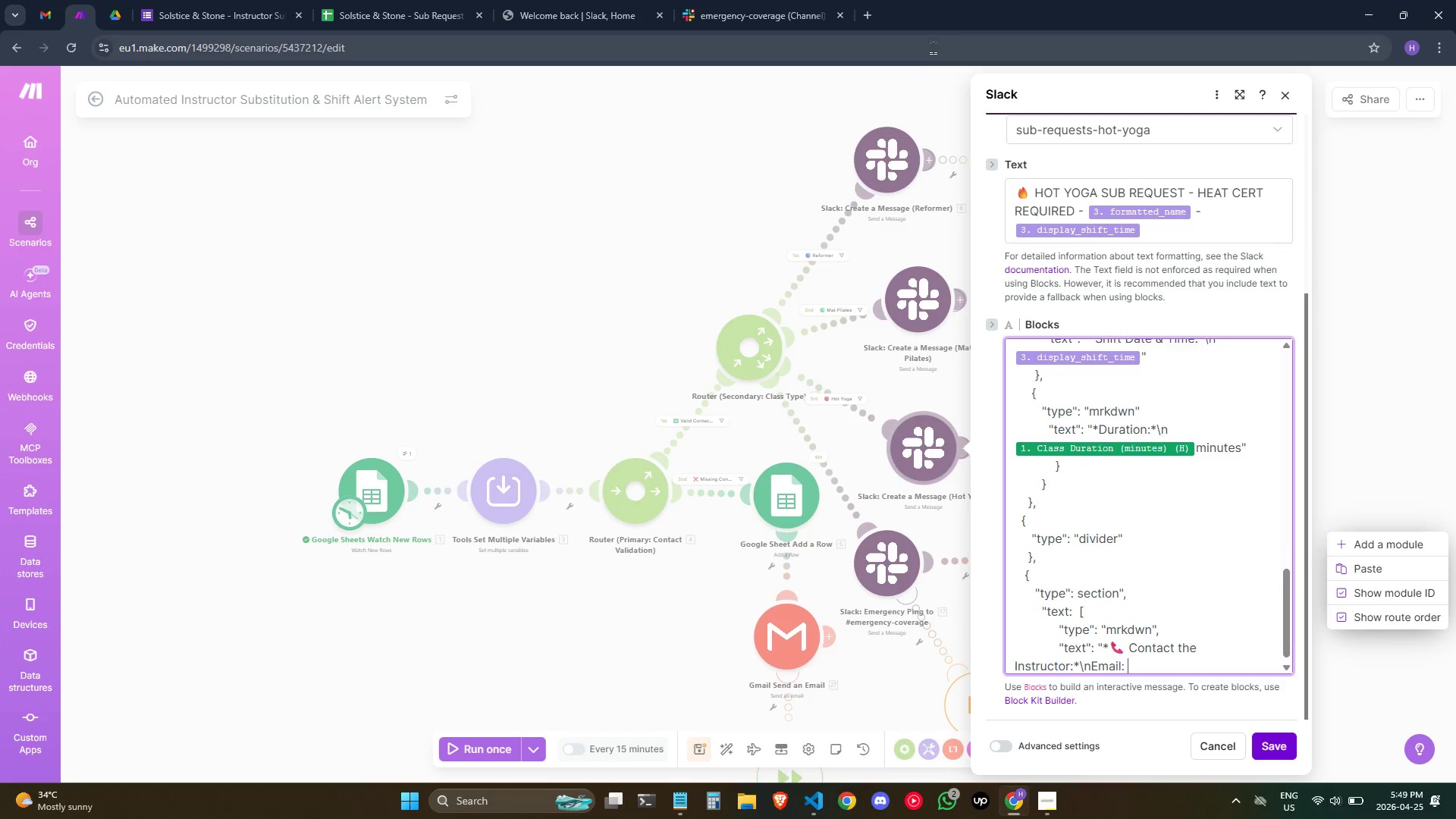 
key(Alt+AltLeft)
 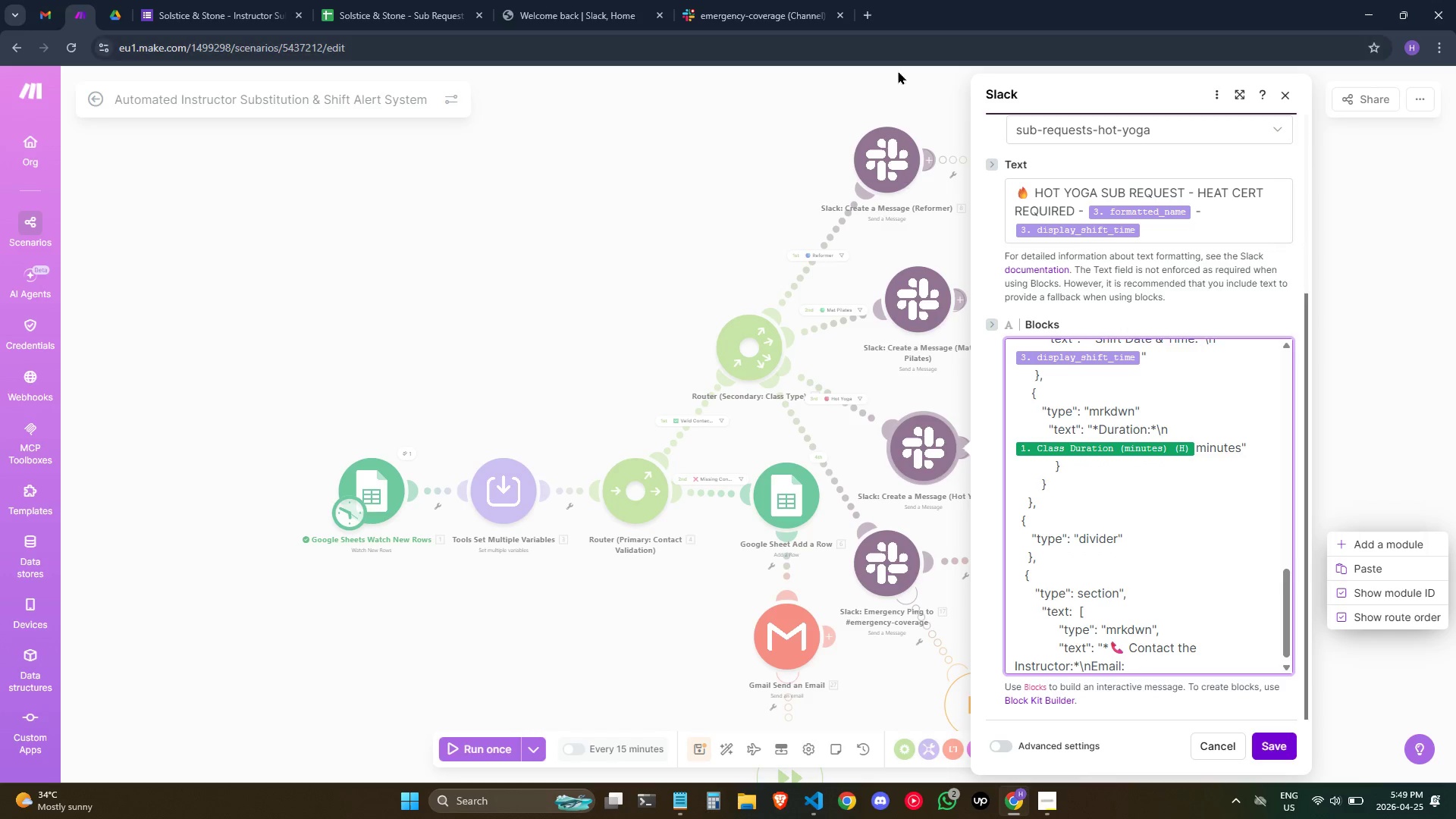 
key(Alt+Tab)